 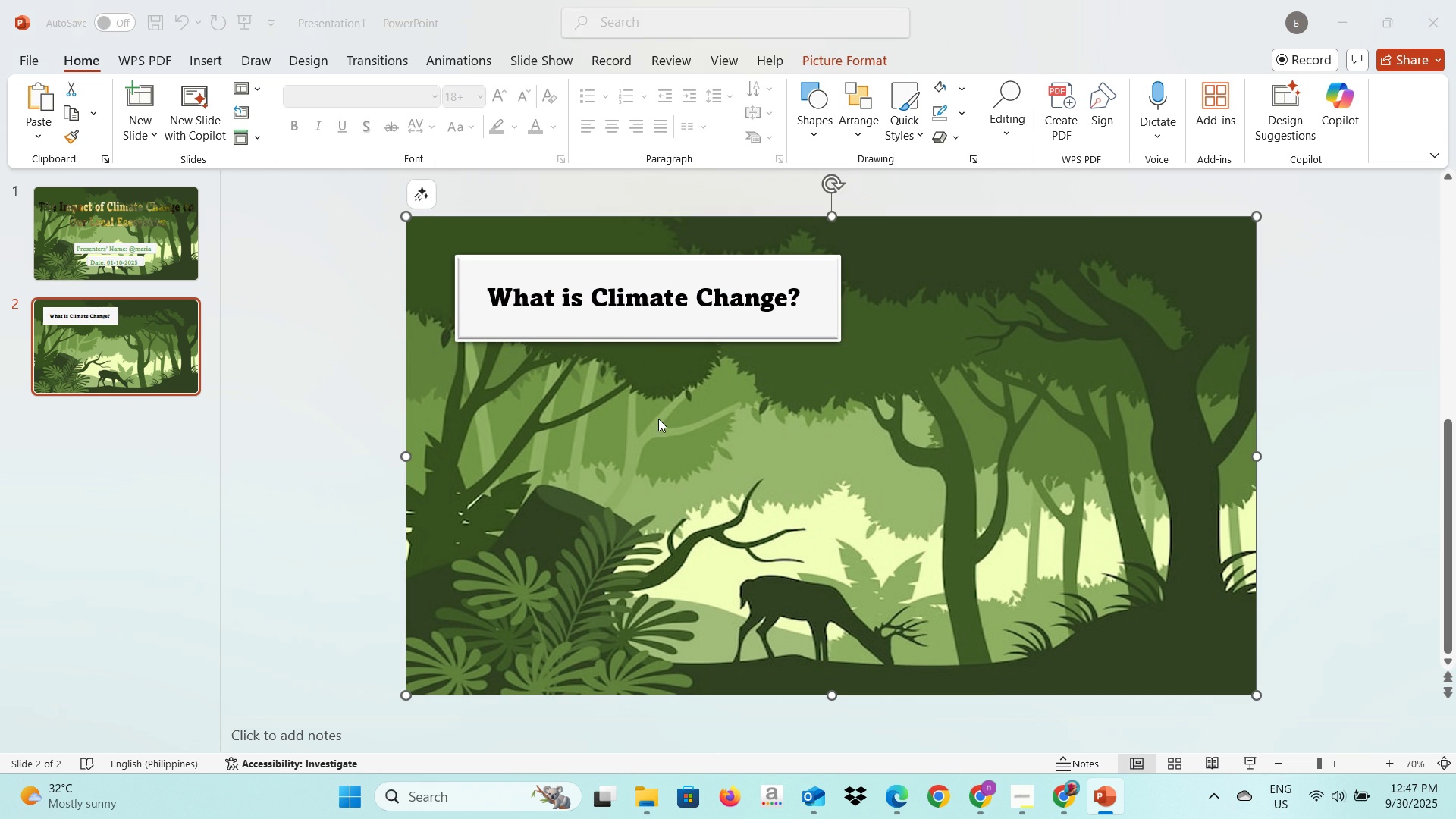 
key(Alt+AltLeft)
 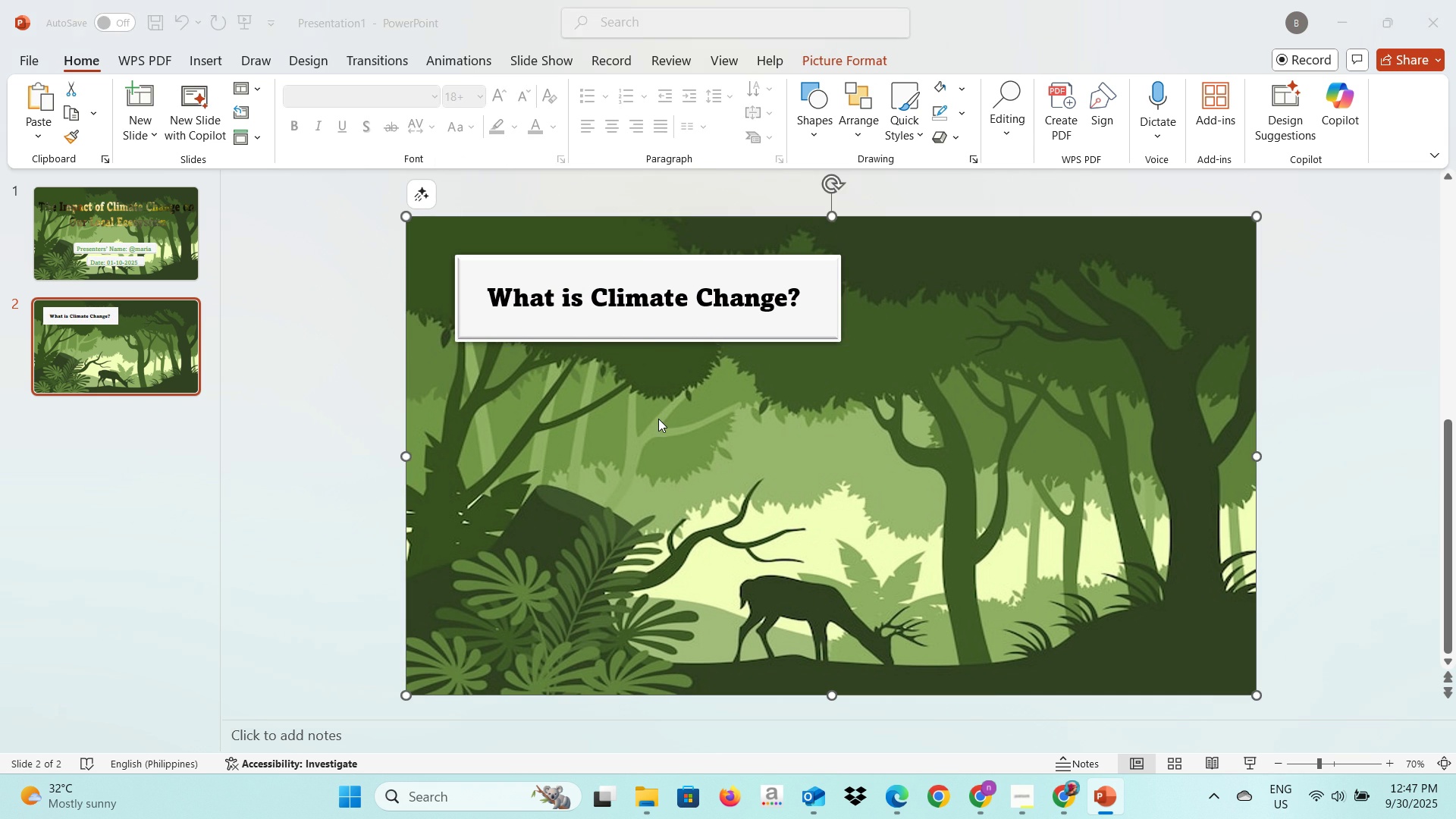 
key(Alt+Tab)
 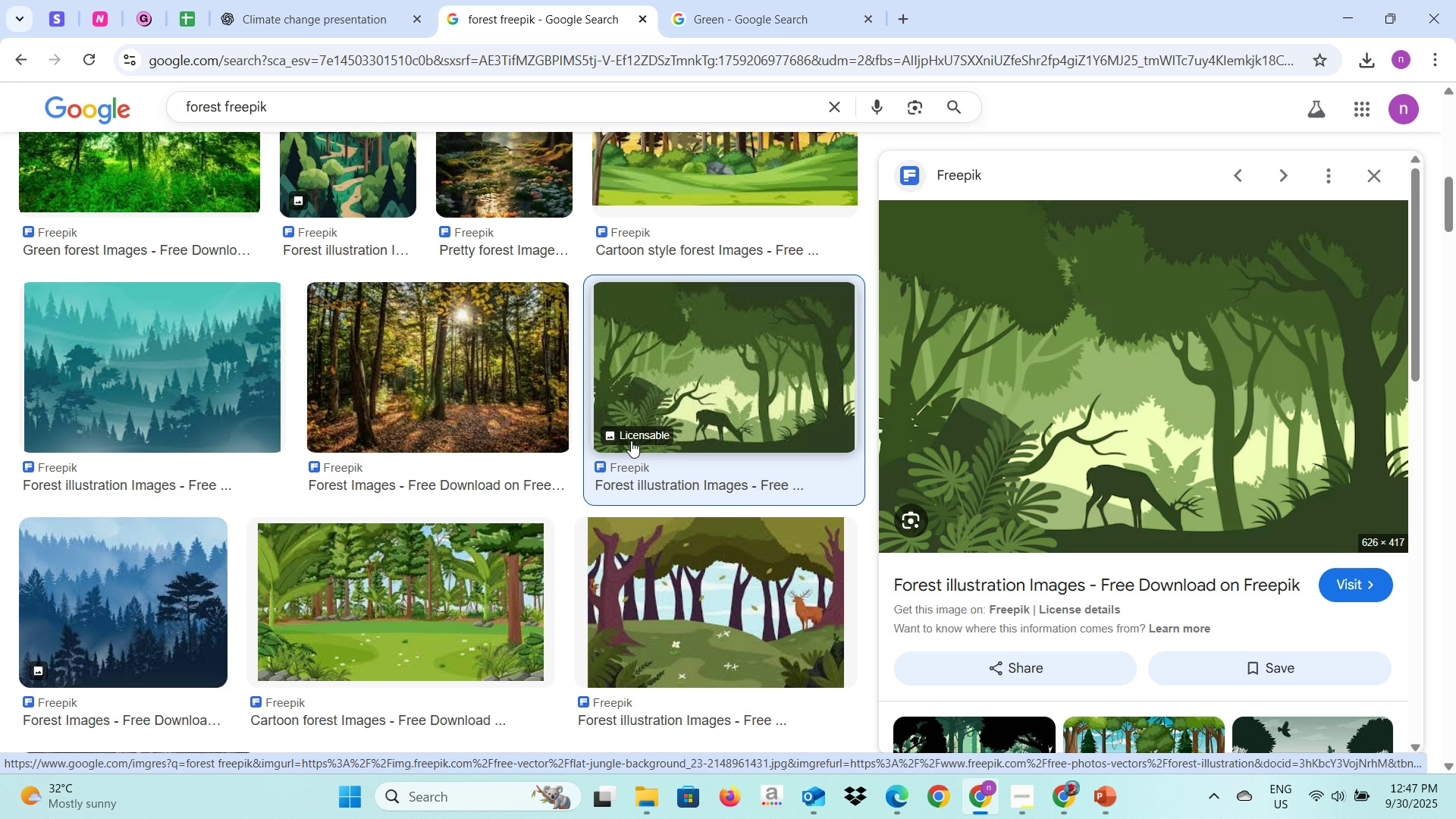 
key(Alt+AltLeft)
 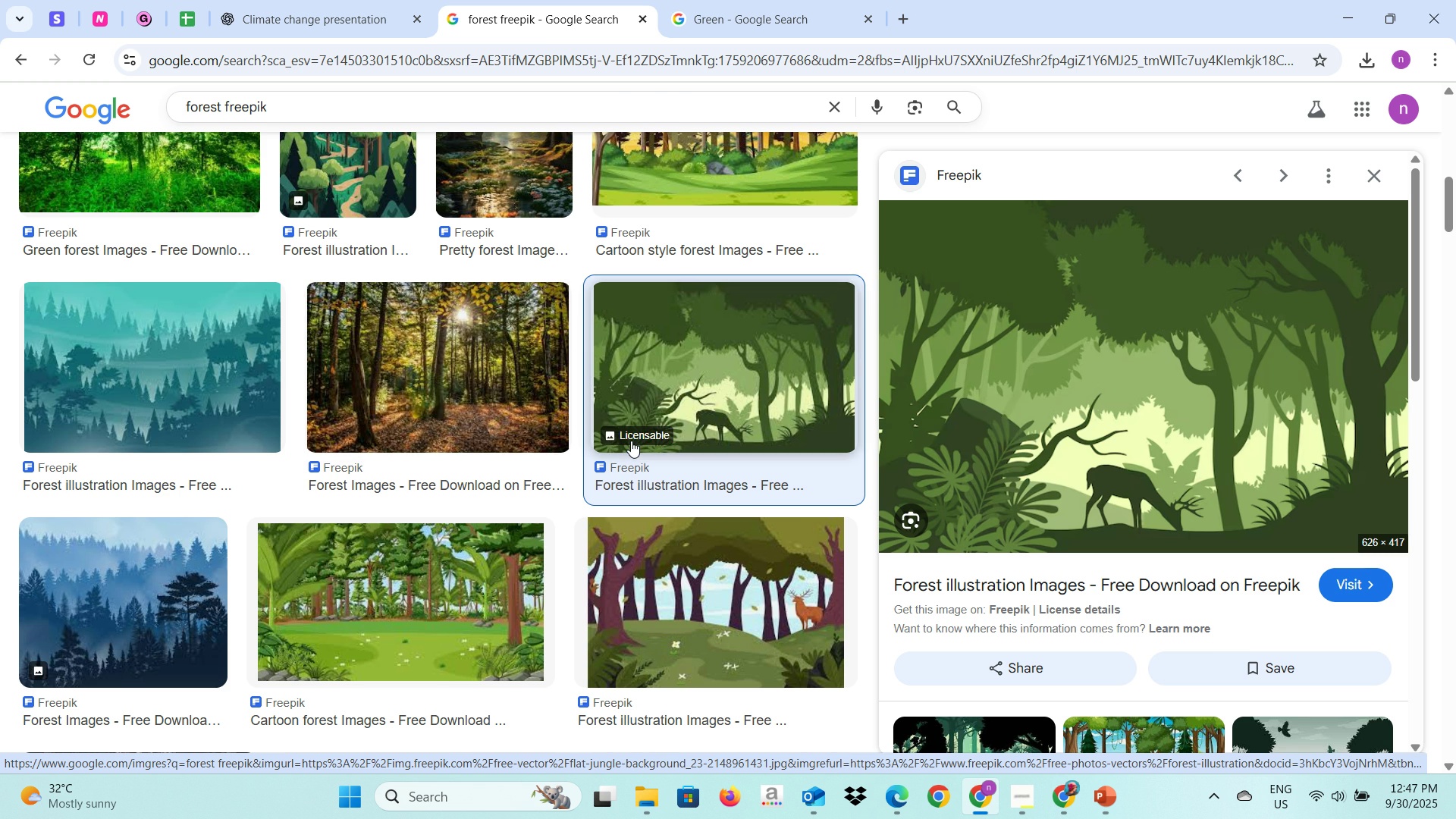 
key(Alt+Tab)
 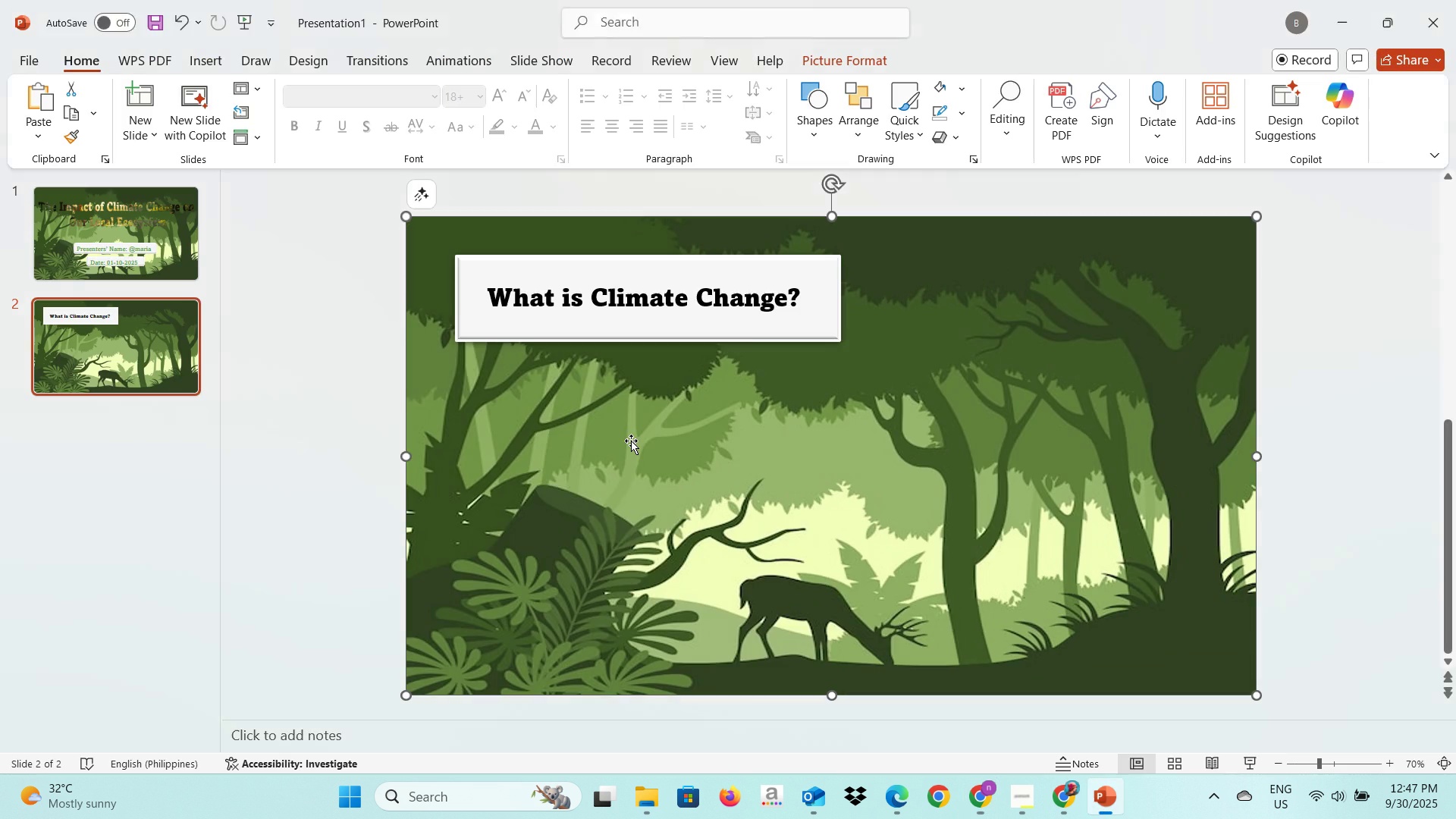 
key(Alt+AltLeft)
 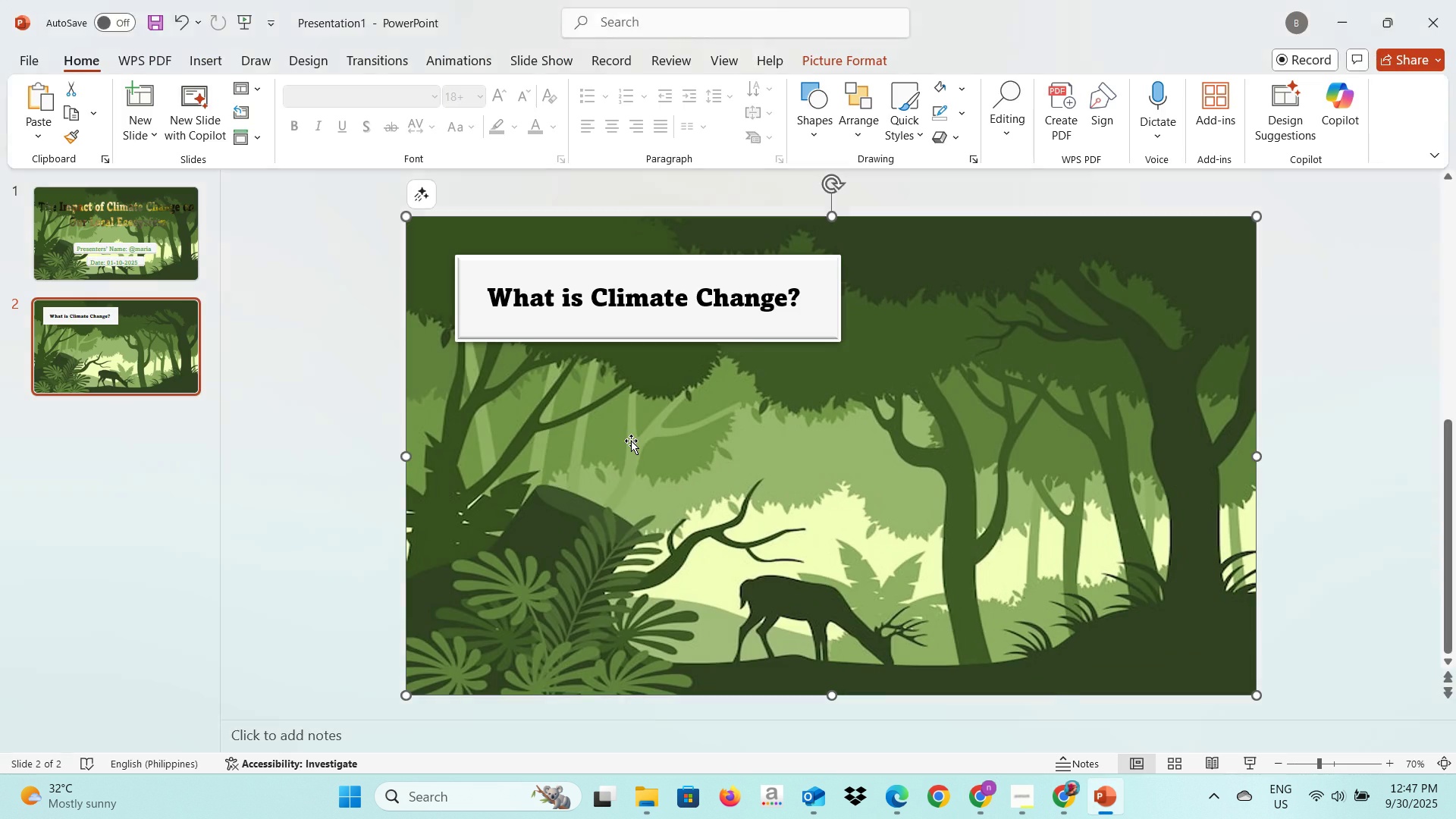 
key(Alt+Tab)
 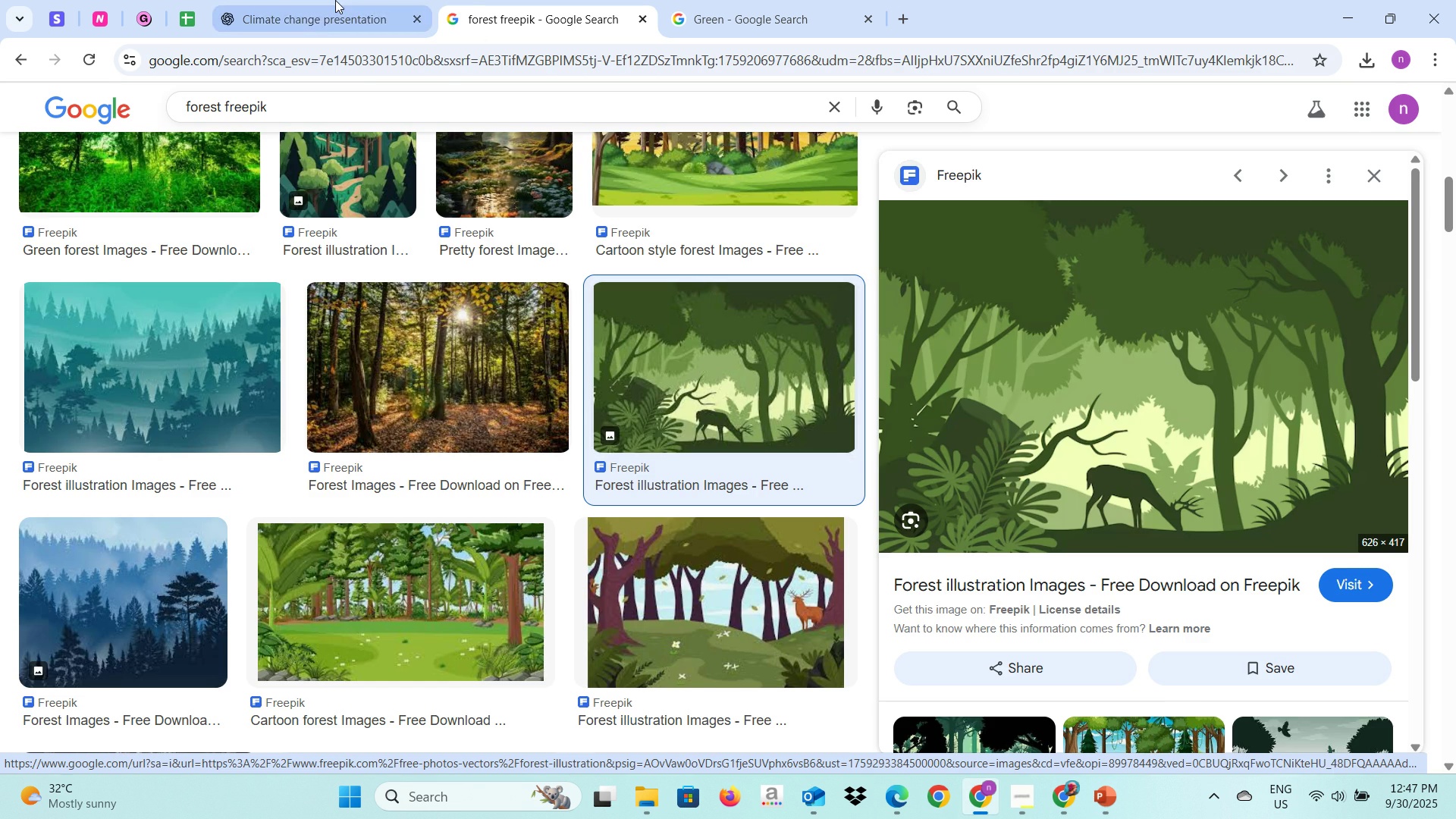 
left_click([335, 0])
 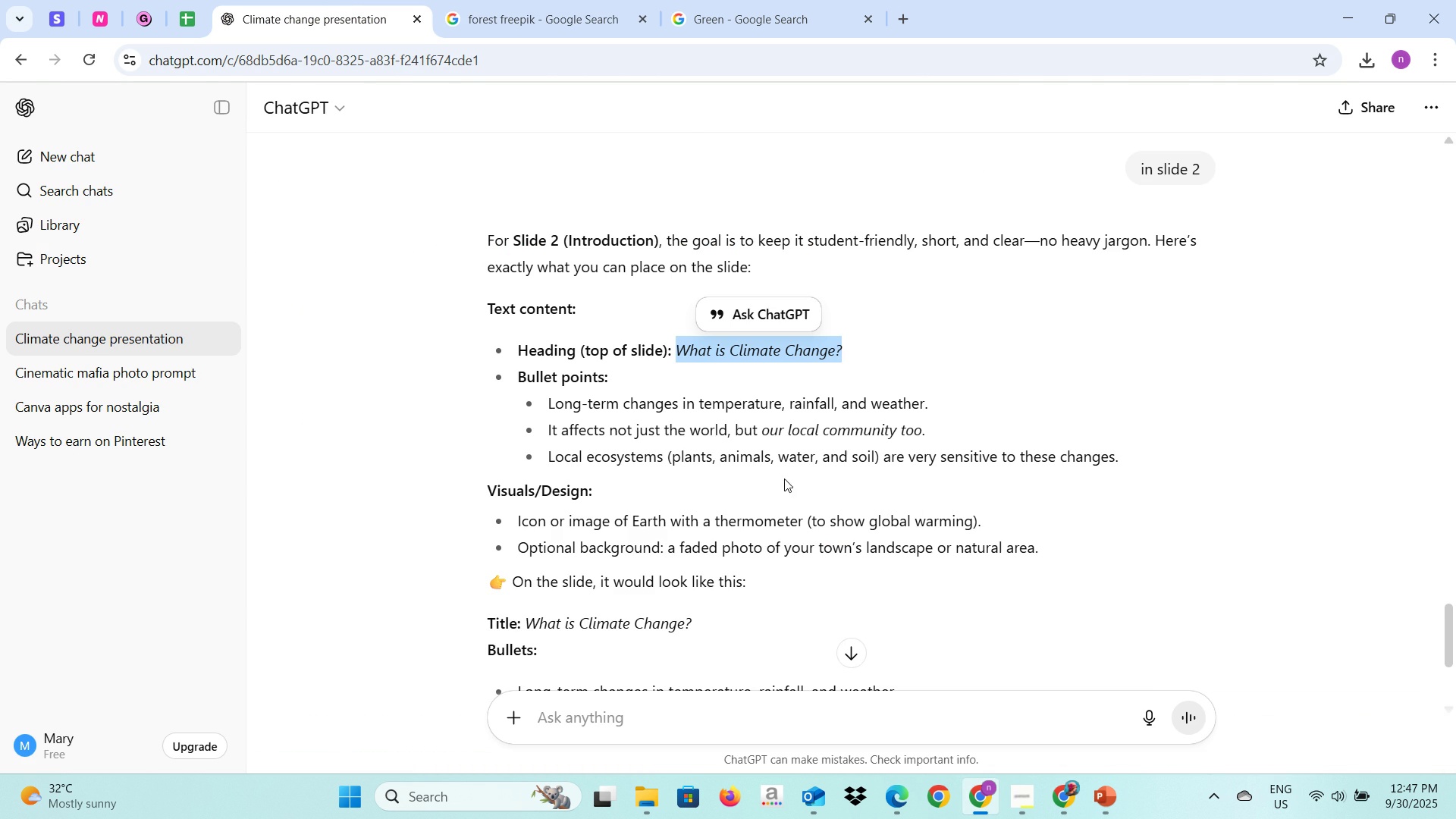 
key(Alt+AltLeft)
 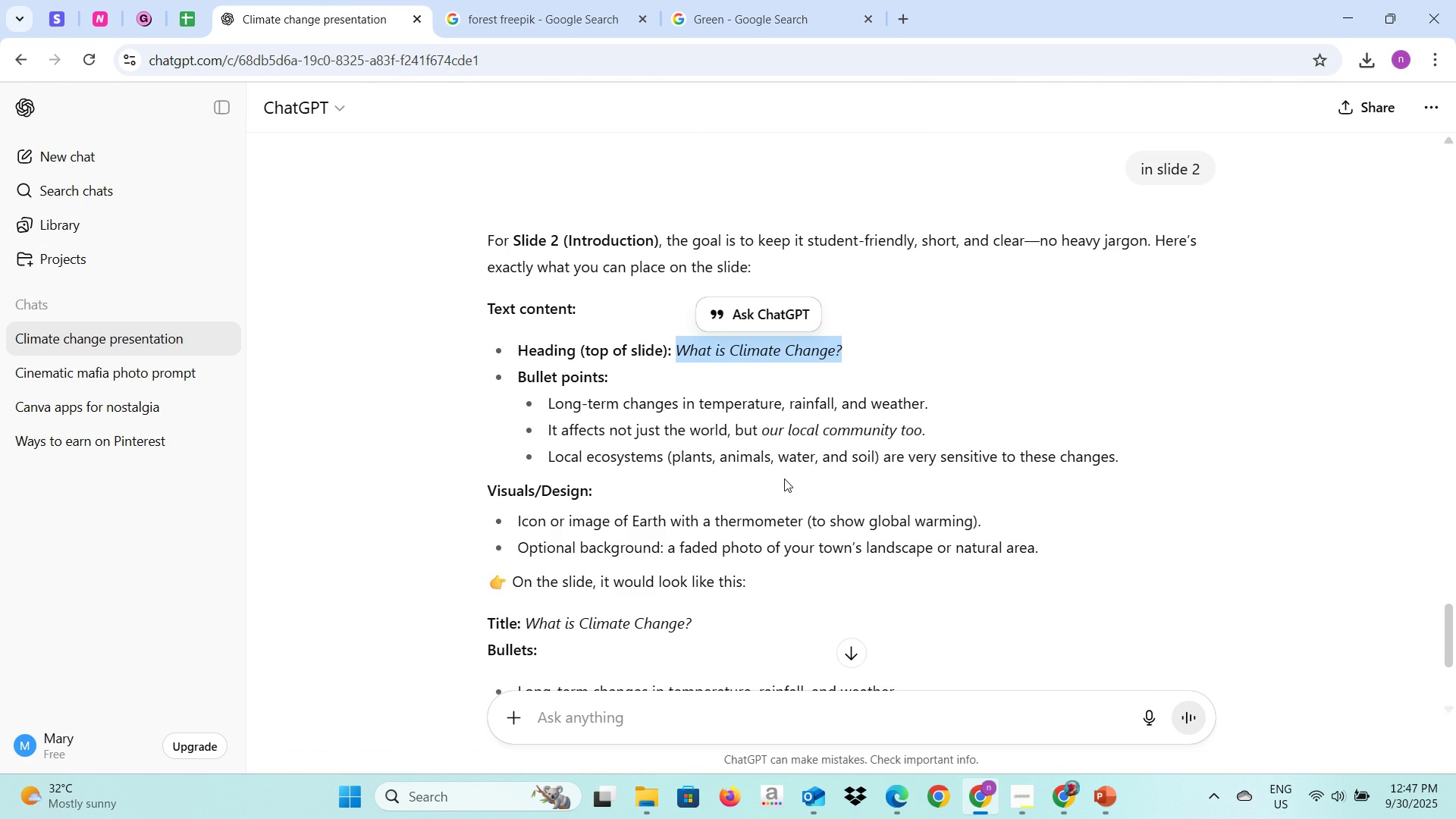 
key(Alt+Tab)
 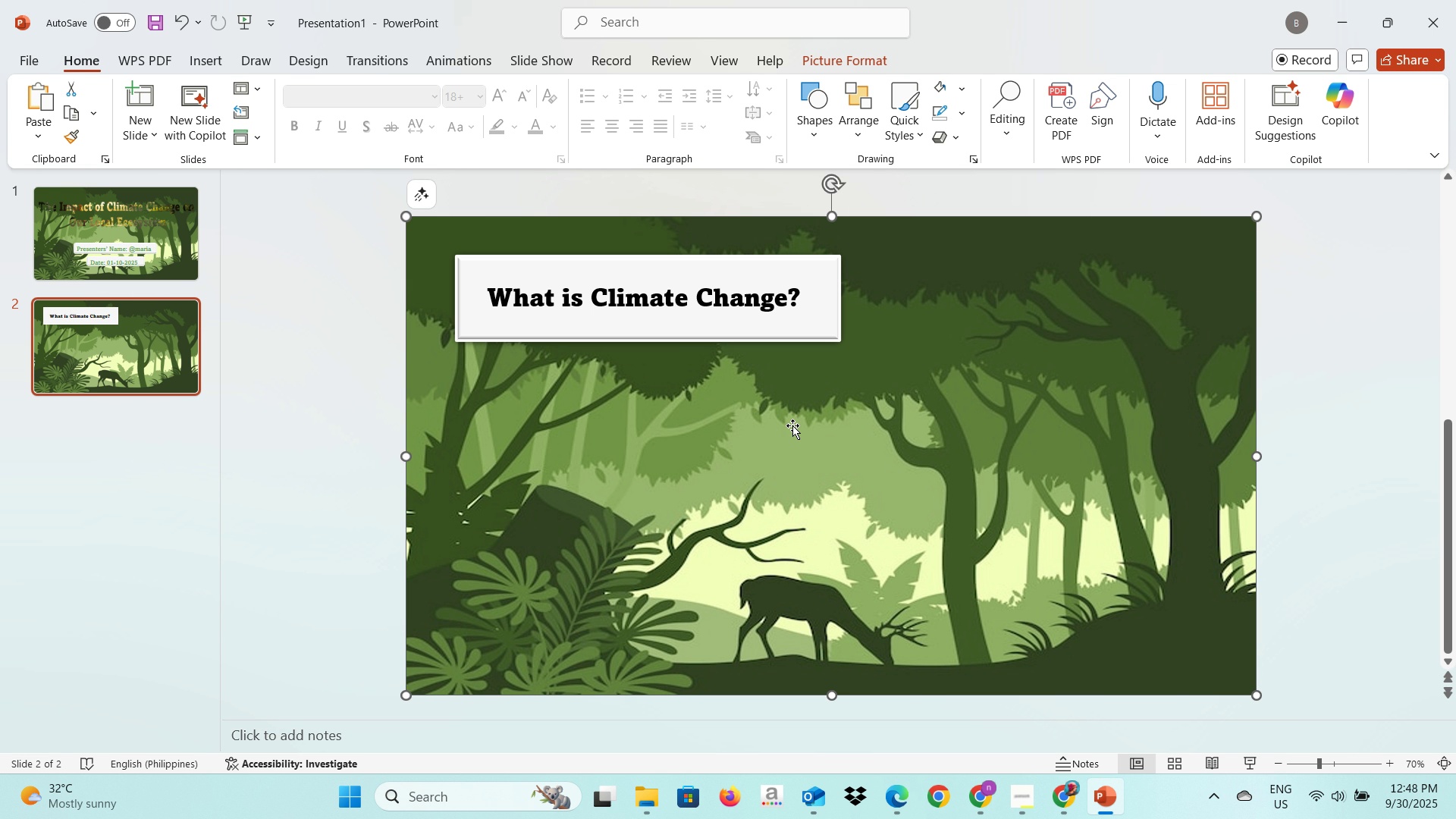 
wait(21.19)
 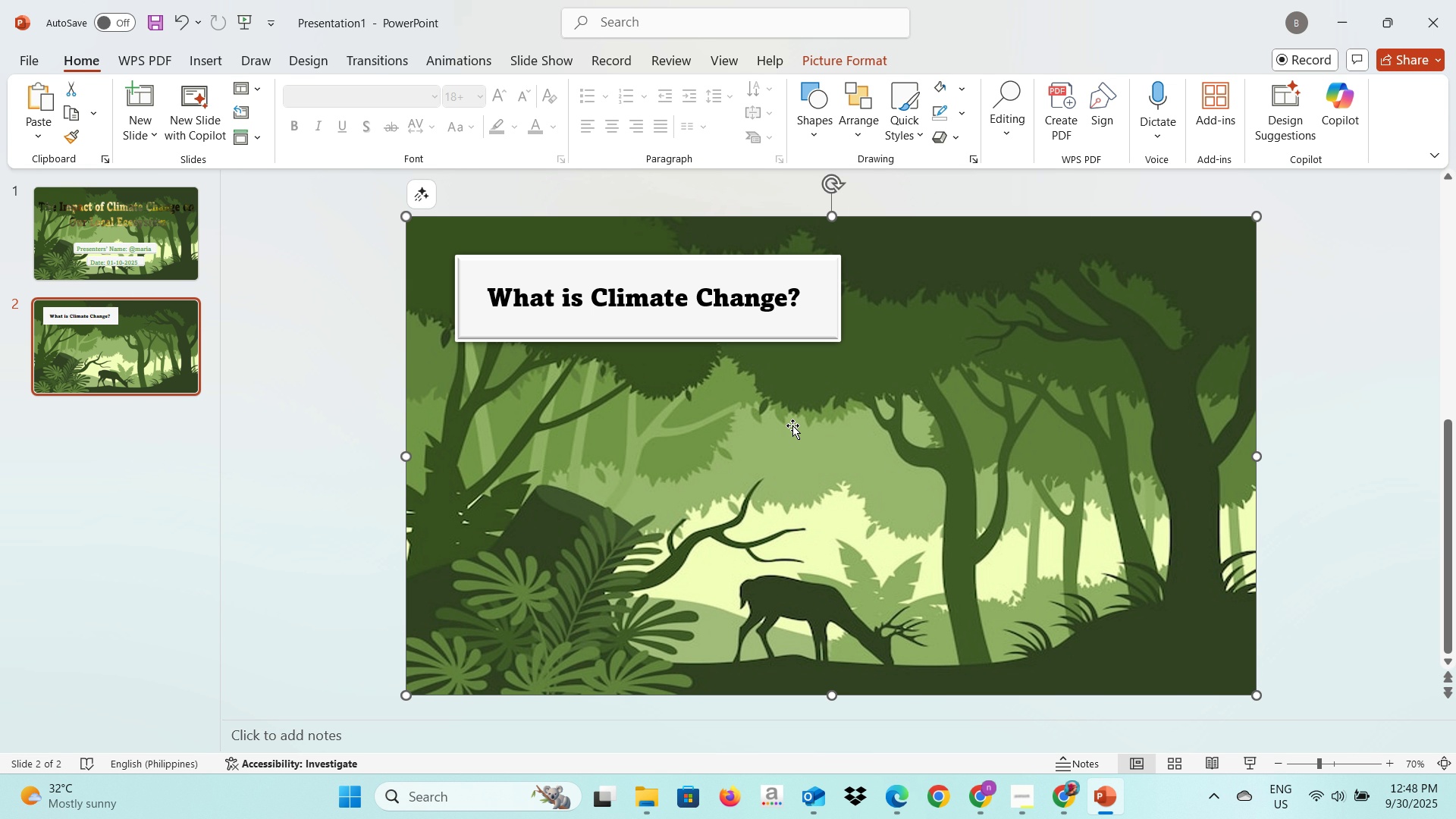 
left_click([817, 108])
 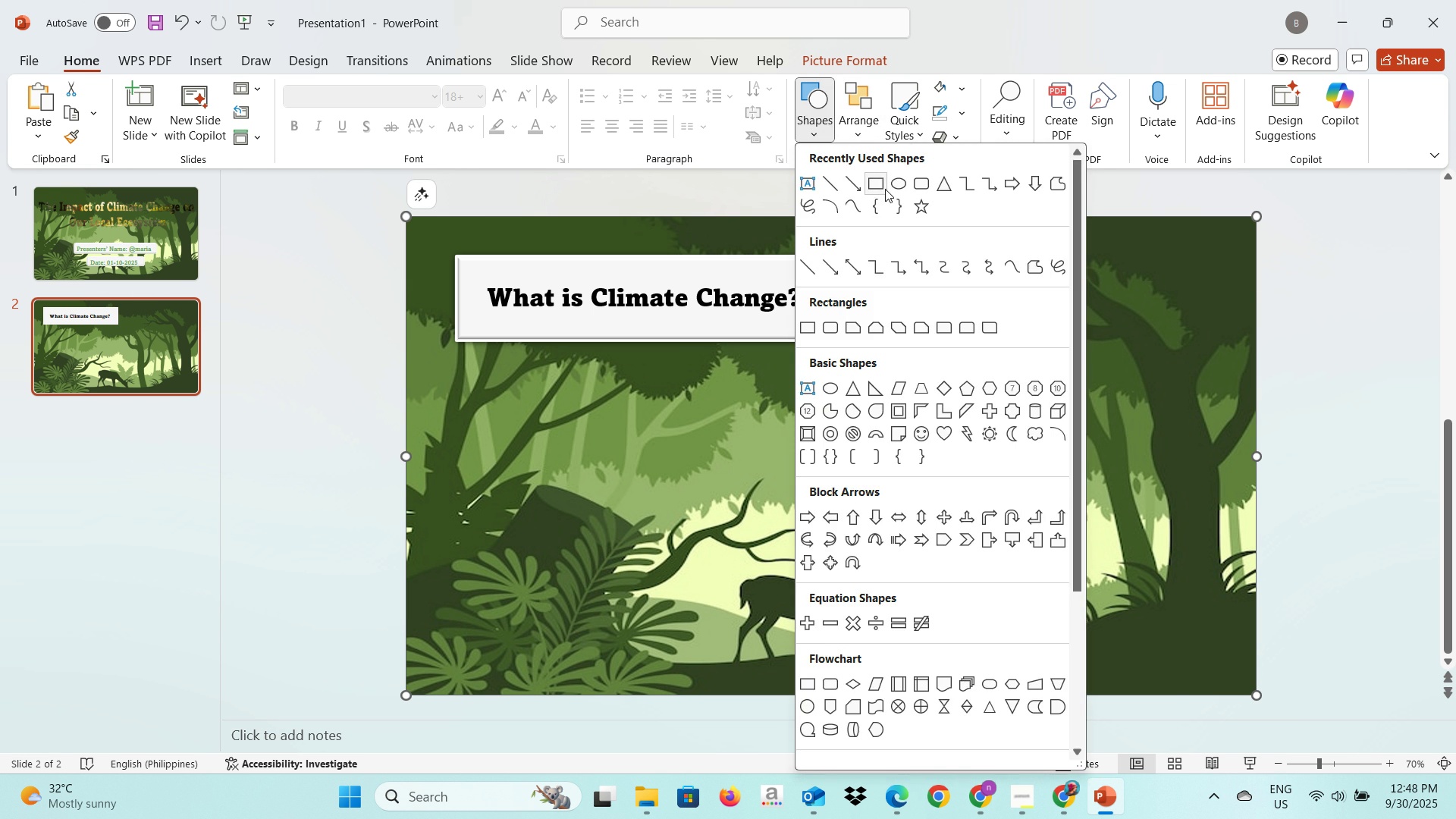 
left_click([885, 189])